 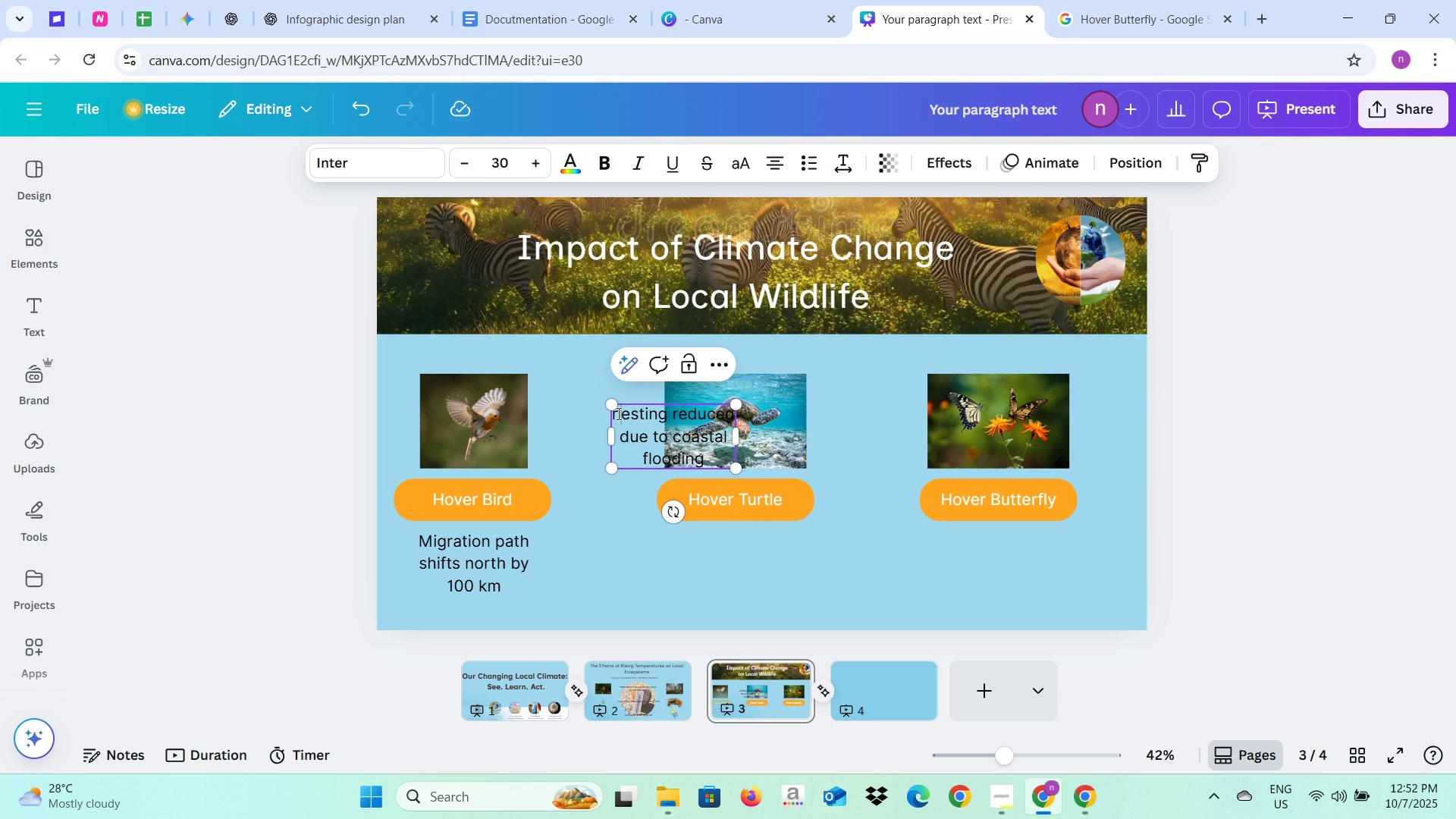 
key(Backspace)
 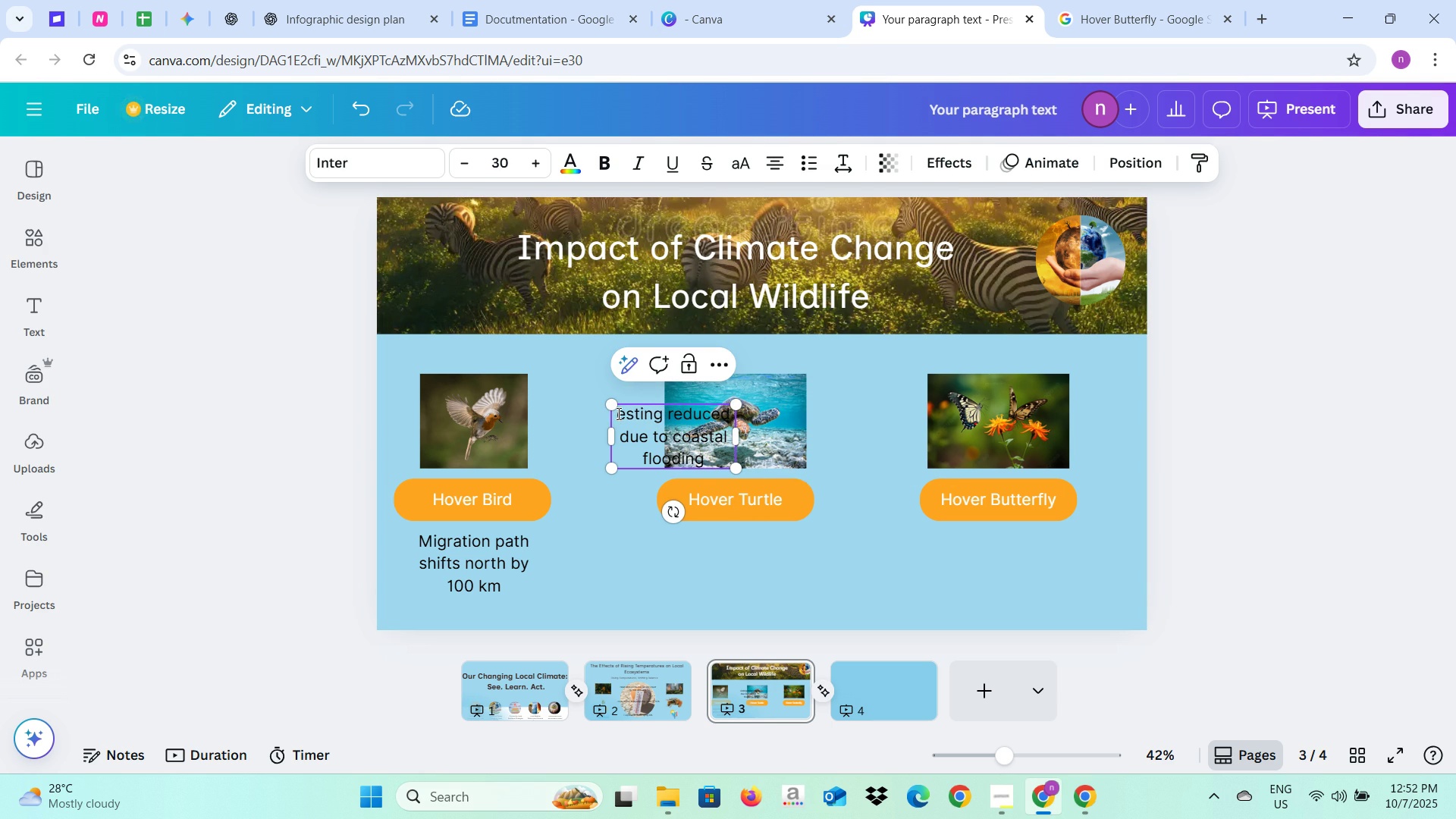 
key(Shift+ShiftLeft)
 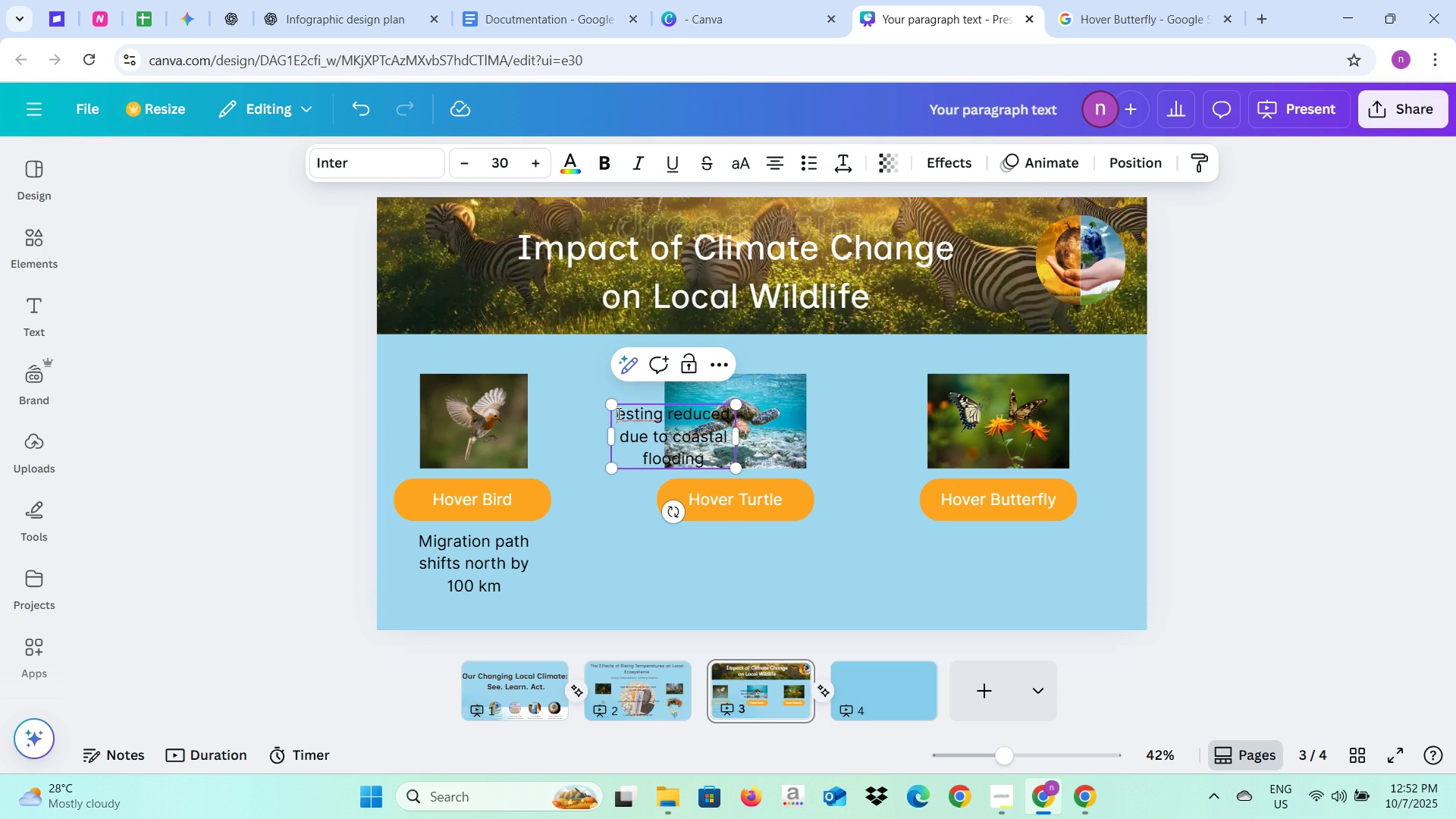 
key(Shift+N)
 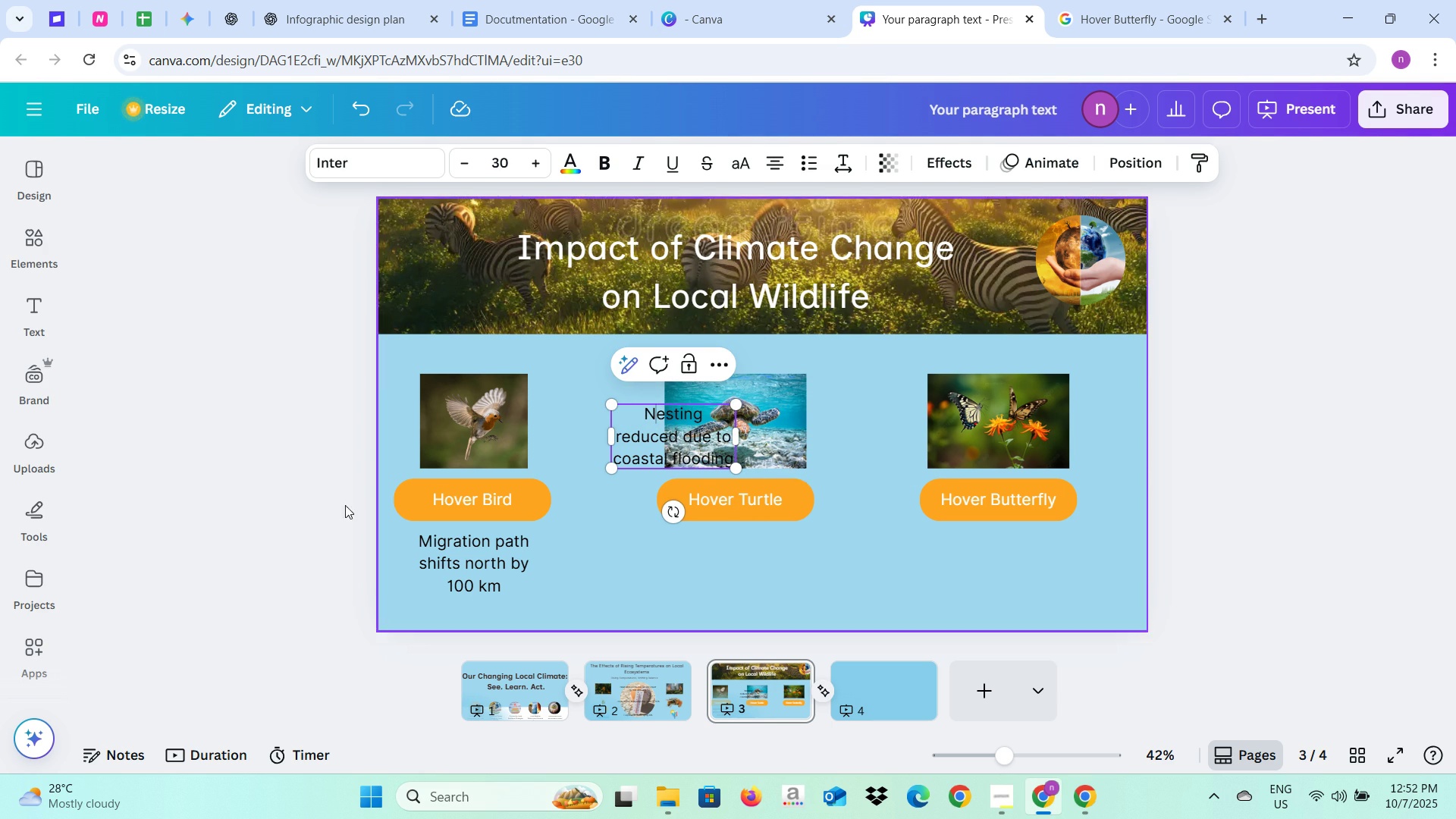 
left_click([295, 516])
 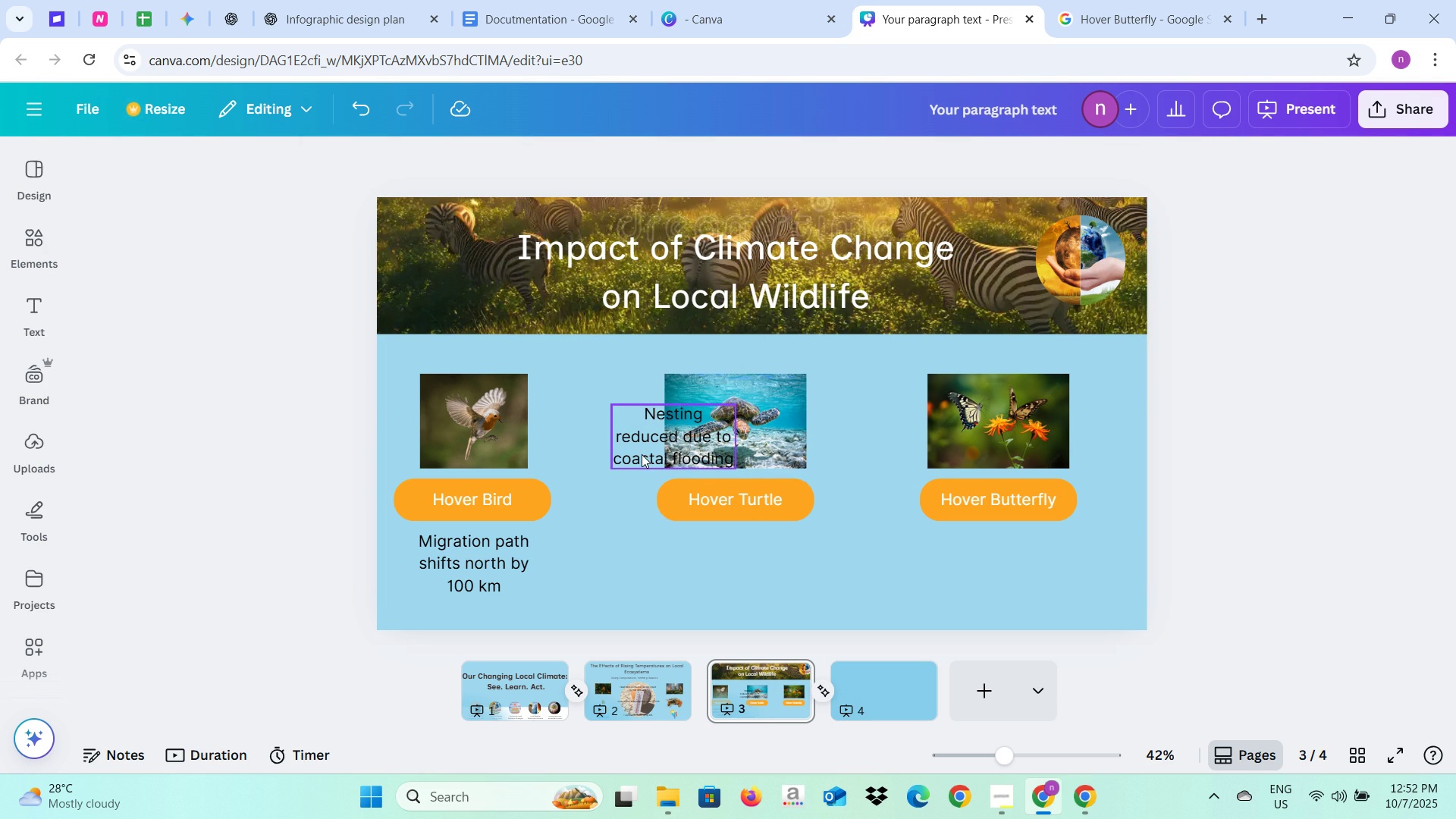 
left_click([642, 454])